 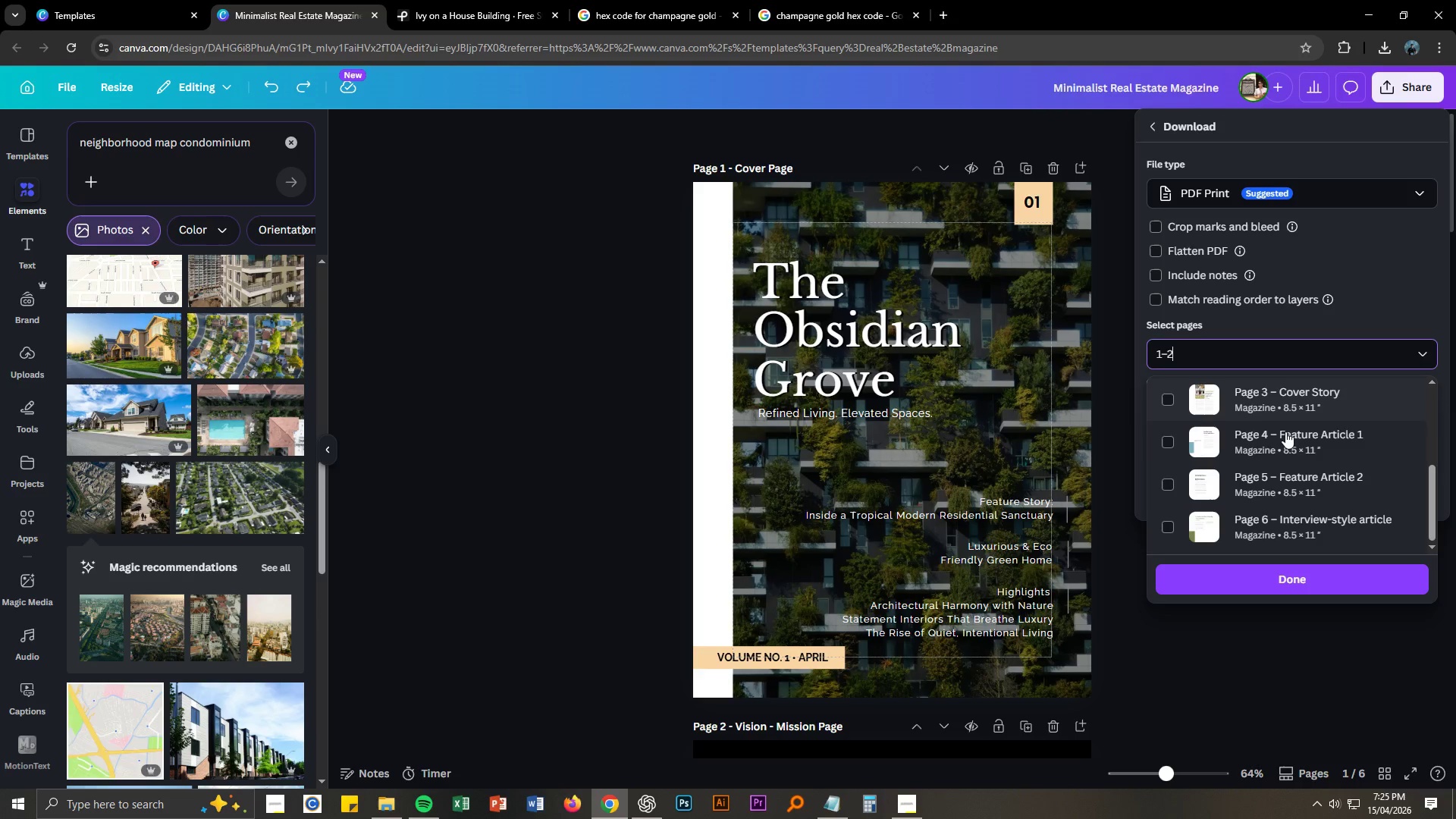 
scroll: coordinate [1285, 450], scroll_direction: down, amount: 3.0
 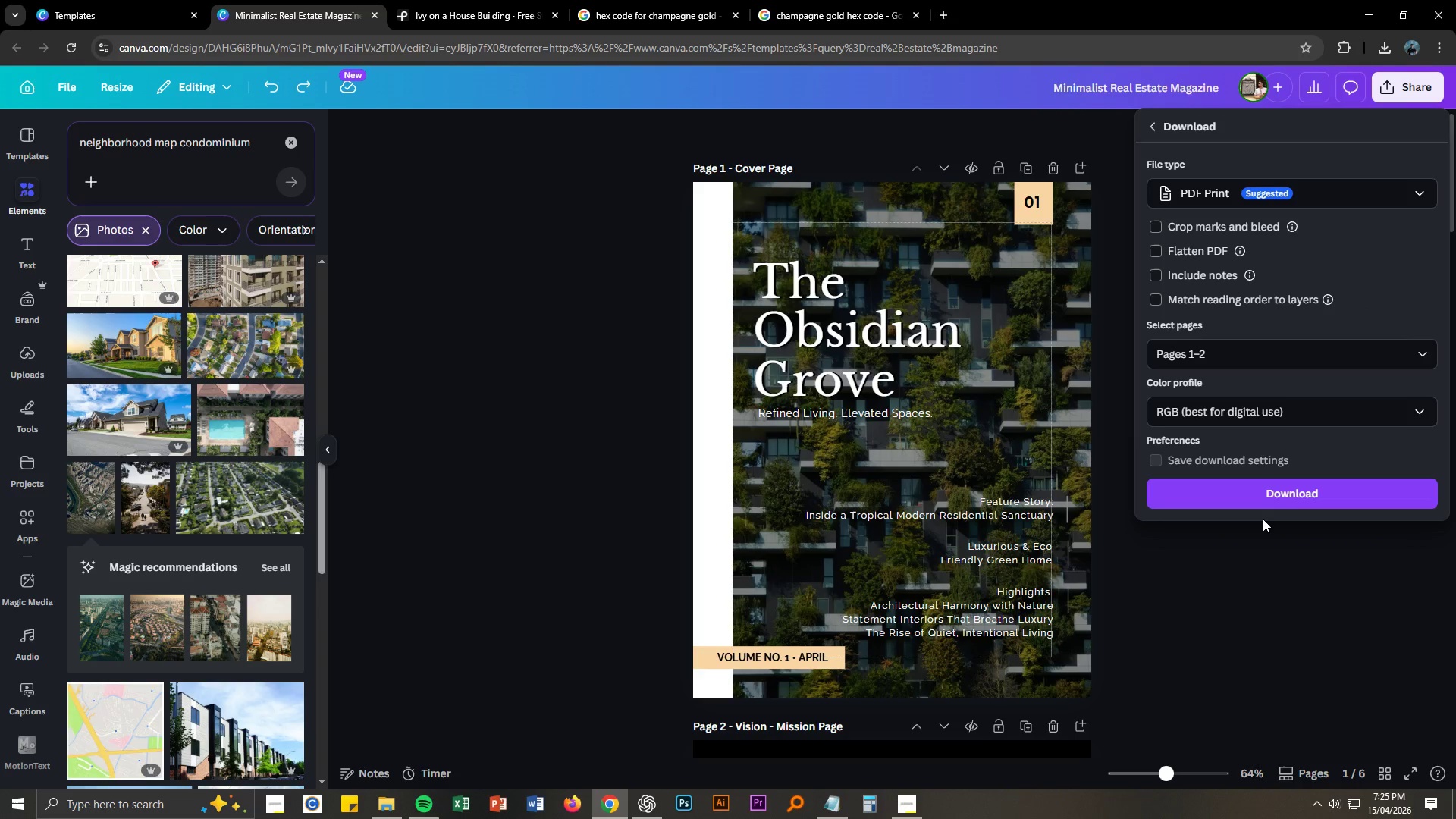 
left_click([1266, 500])
 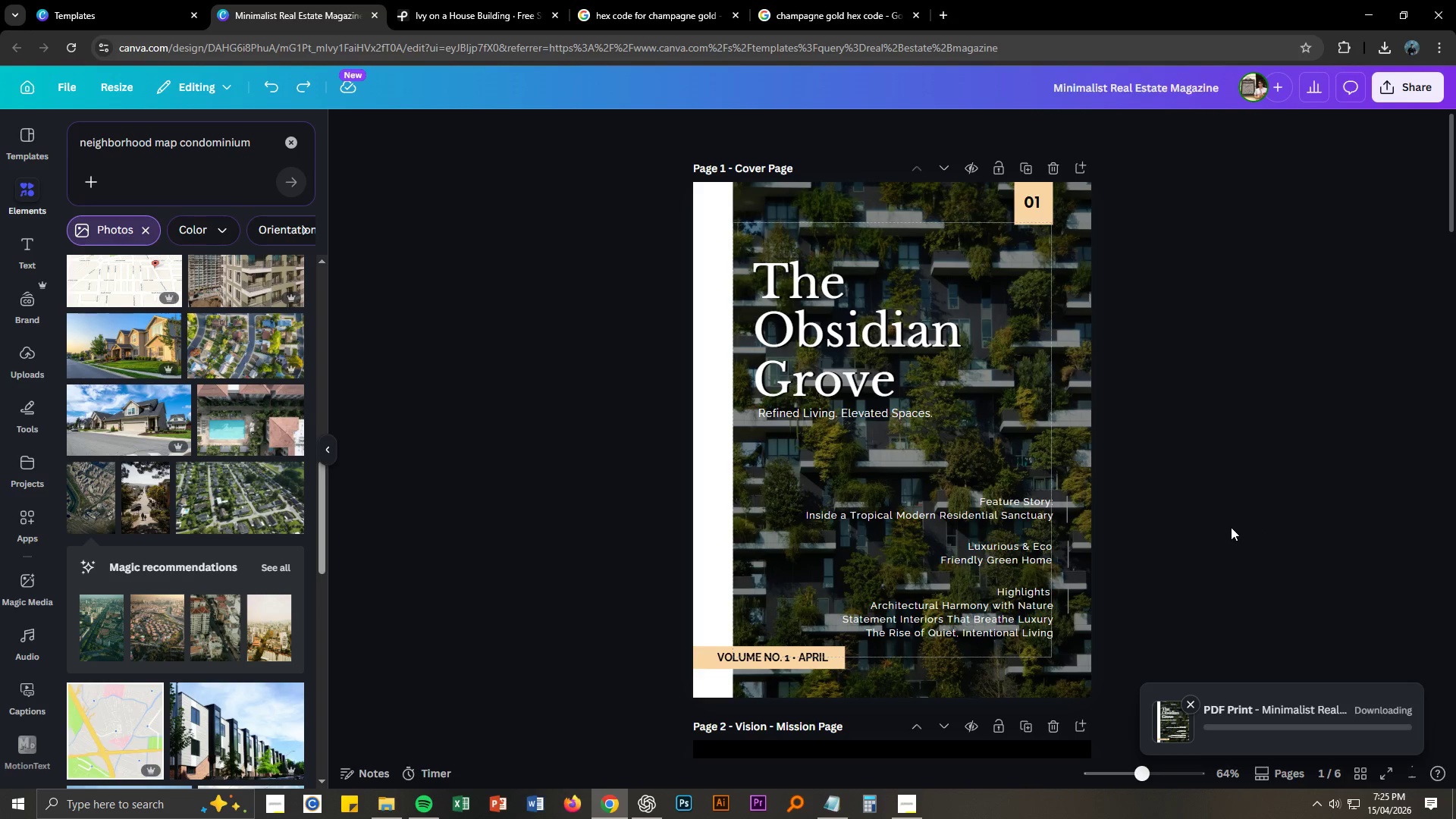 
key(Alt+AltLeft)
 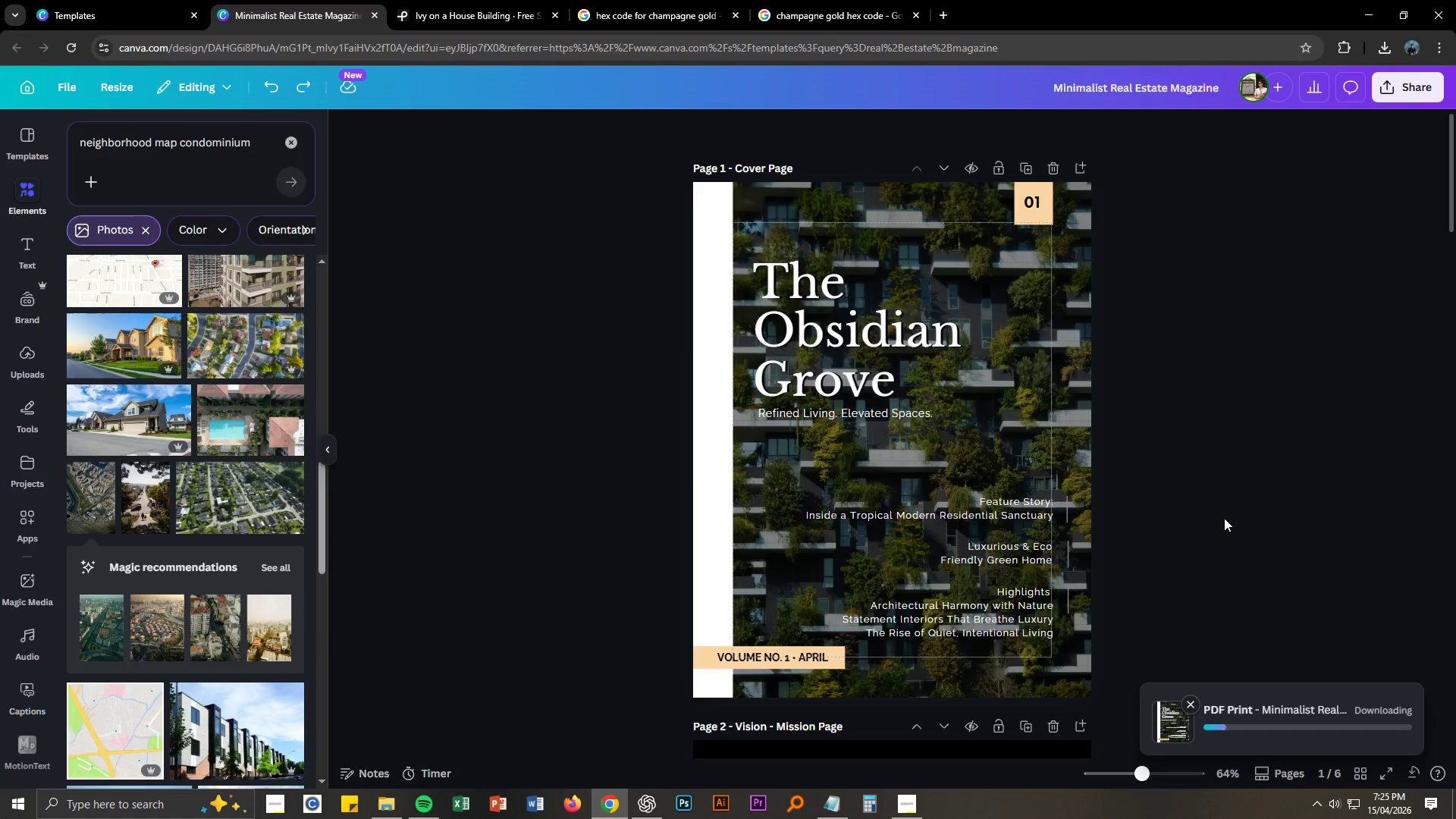 
key(Alt+Tab)